 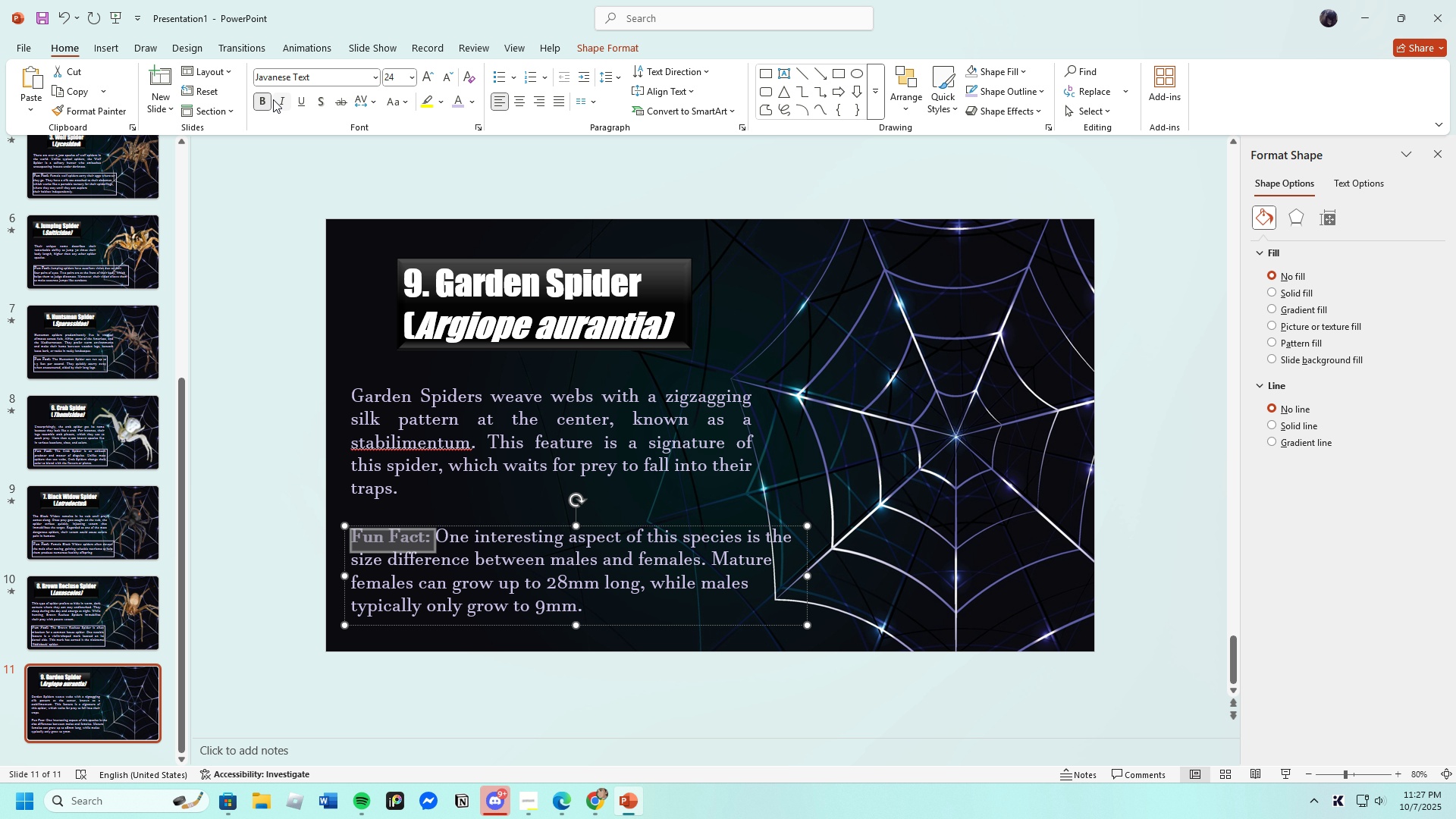 
left_click([406, 76])
 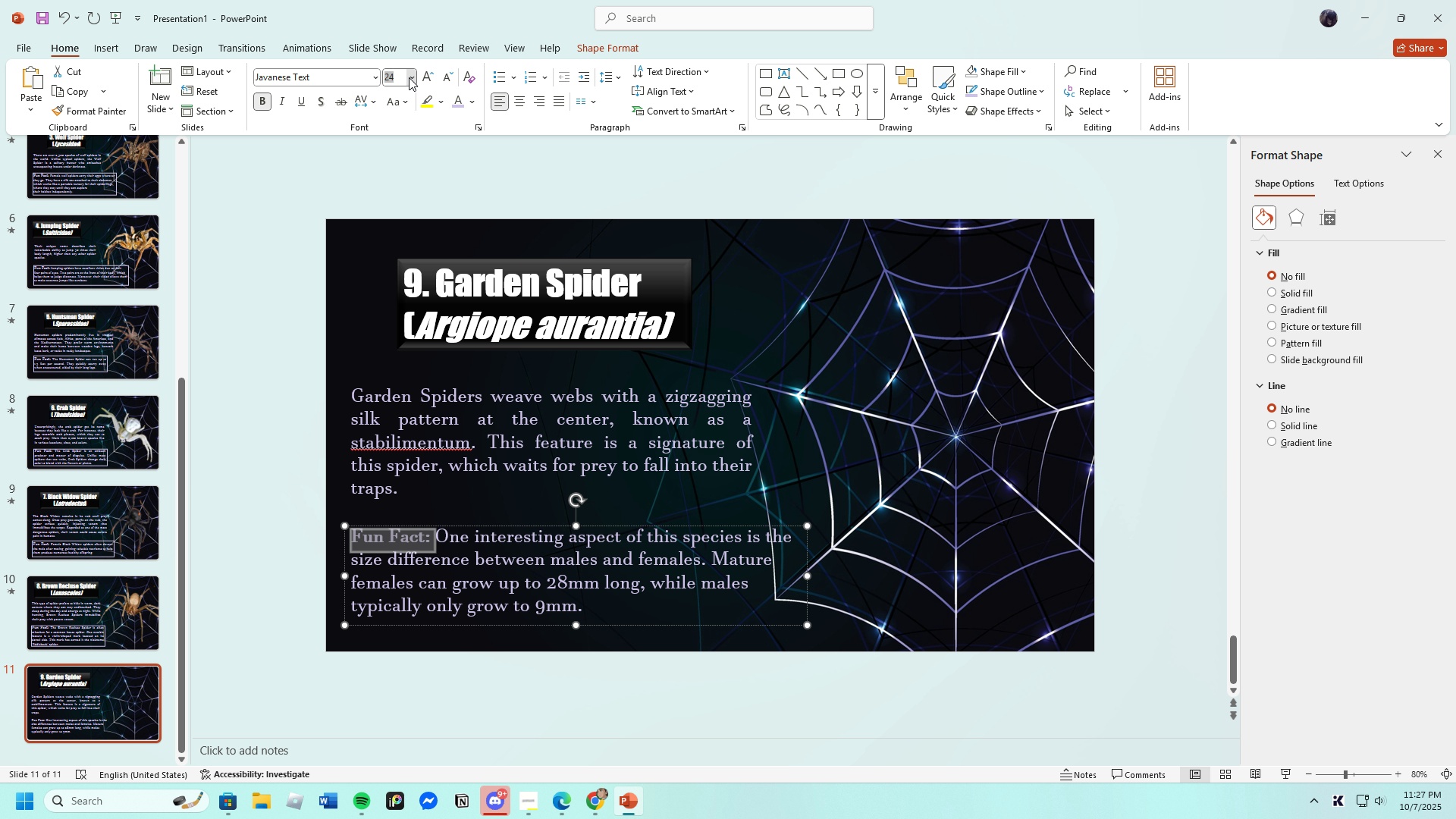 
left_click([409, 77])
 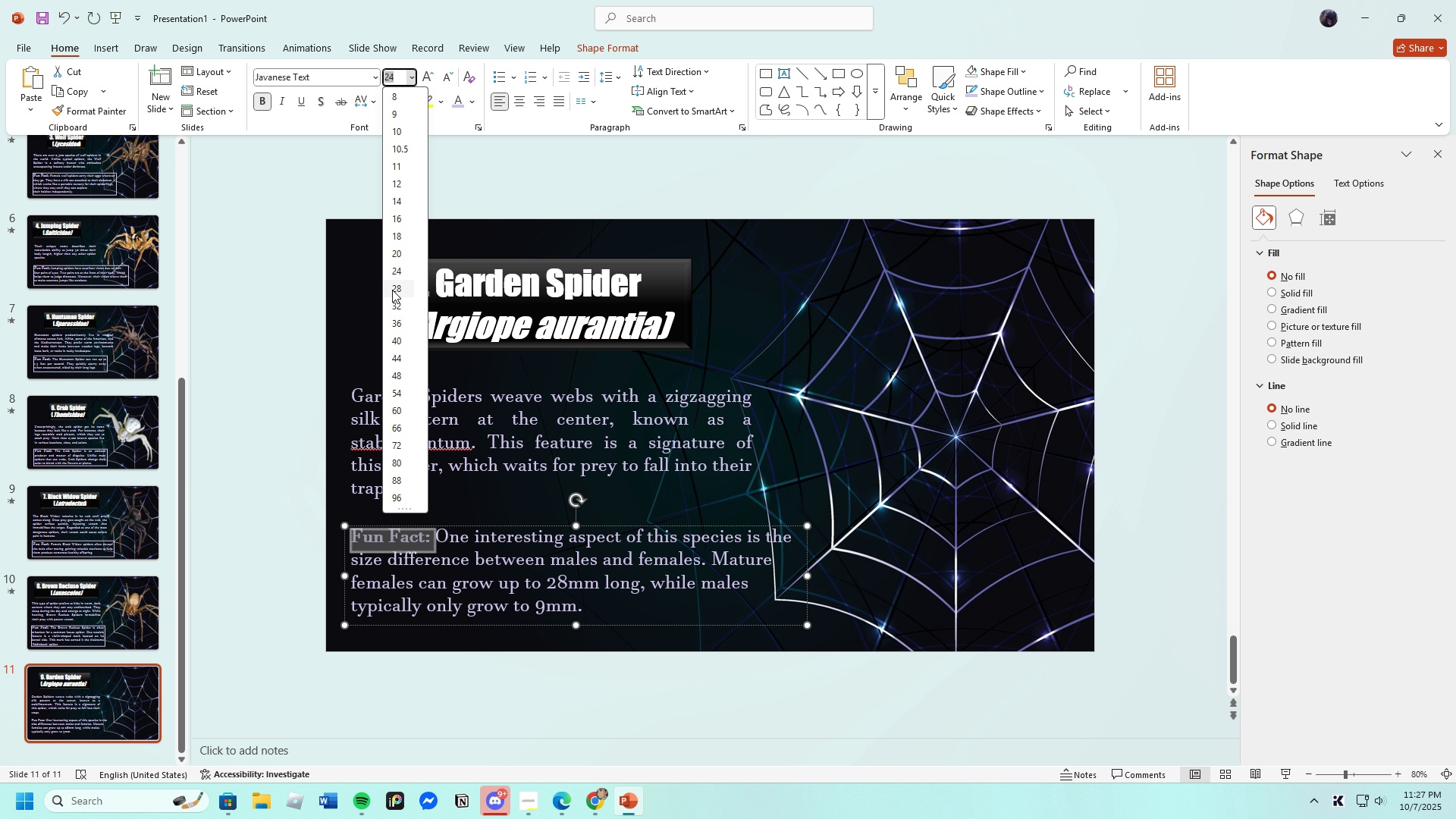 
left_click([395, 290])
 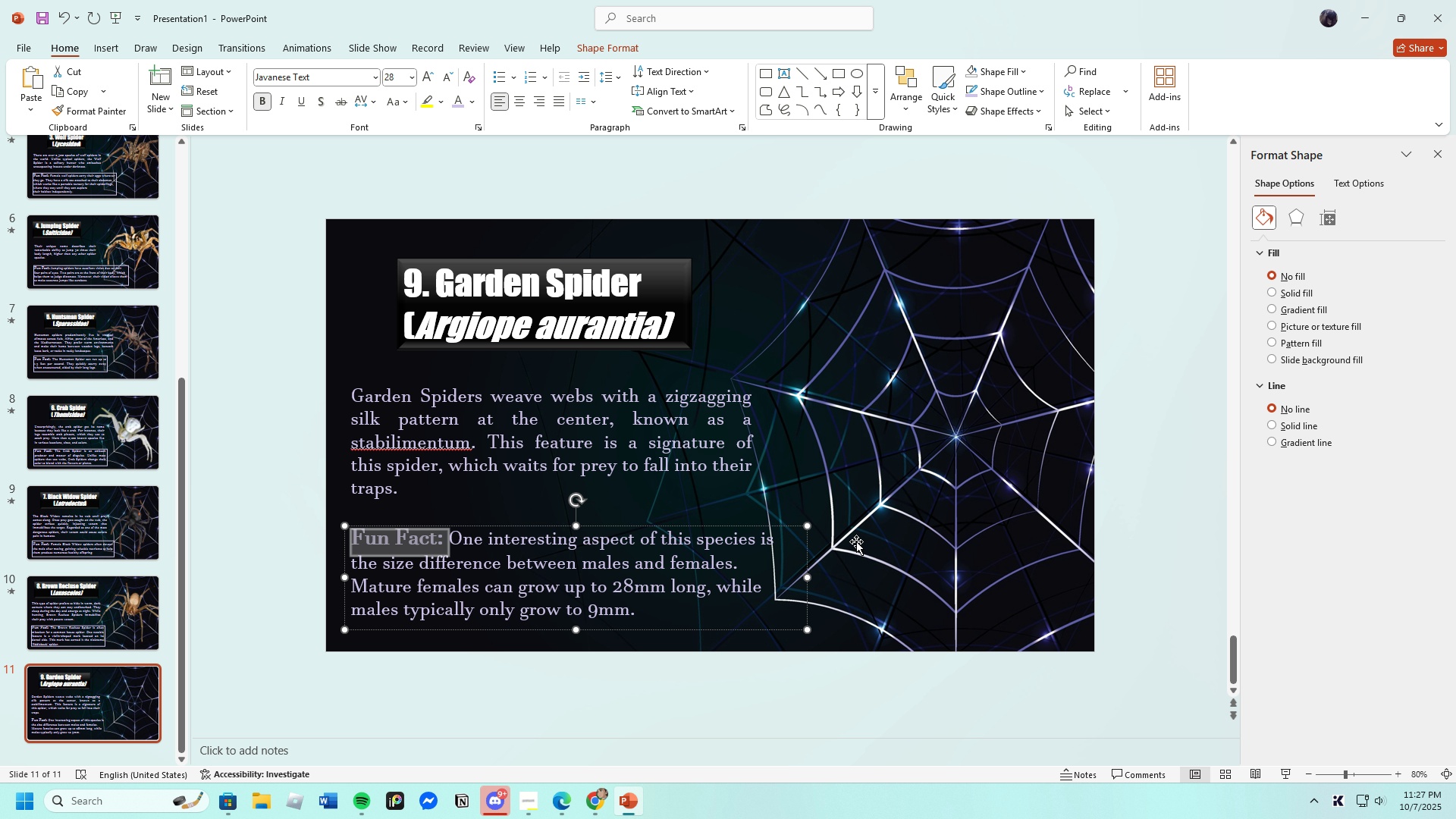 
left_click([867, 536])
 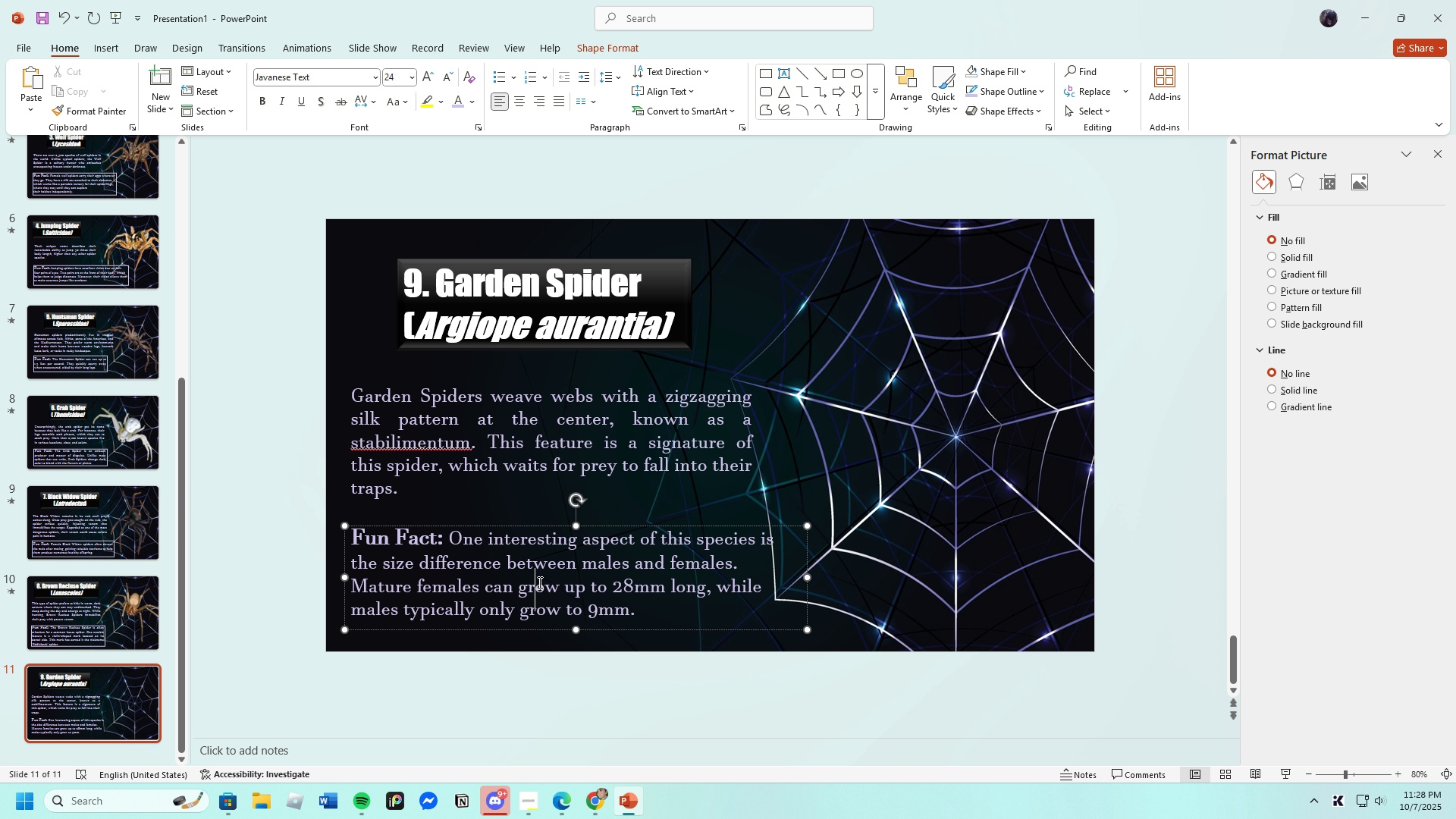 
left_click([538, 582])
 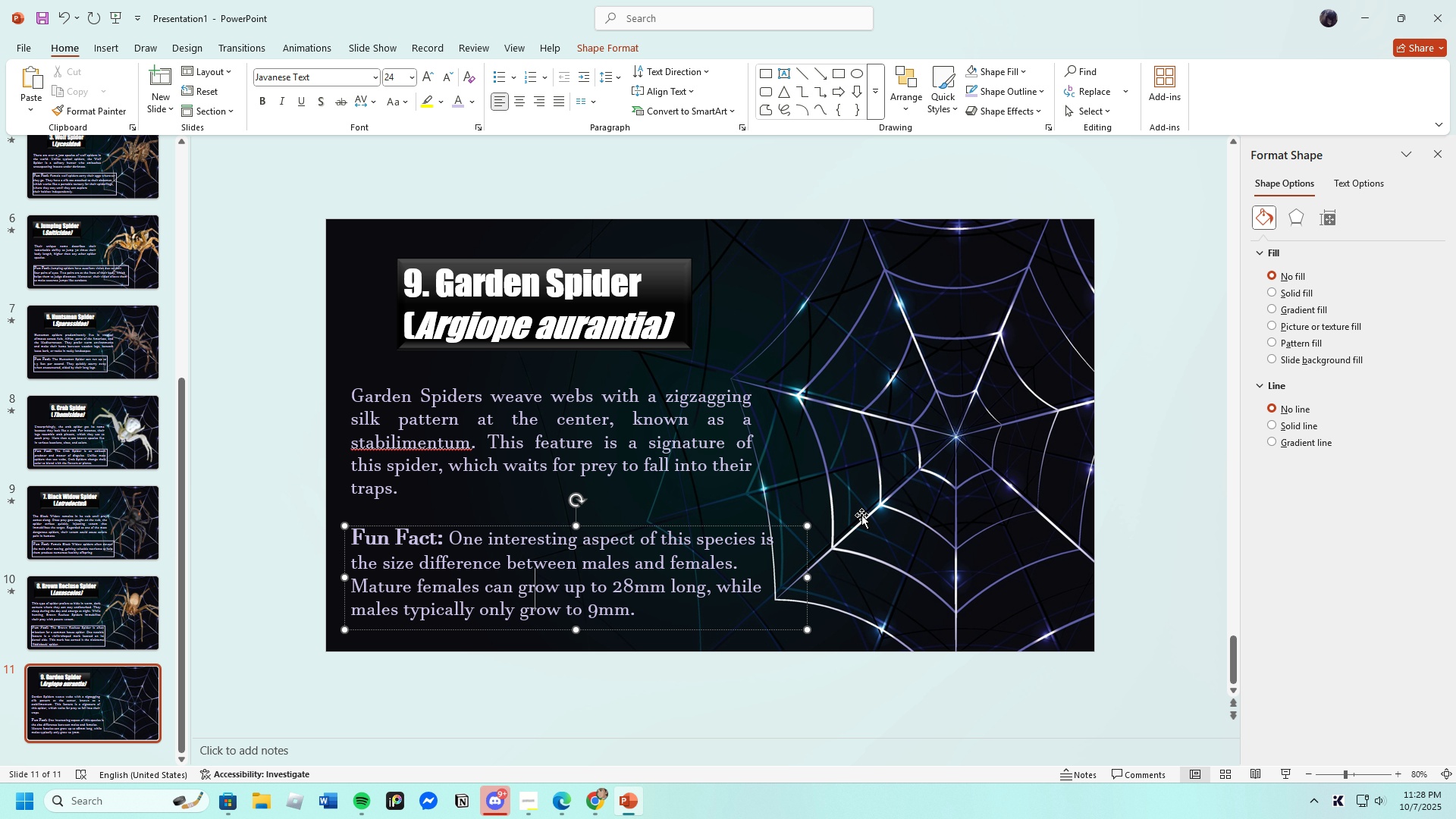 
left_click([889, 497])